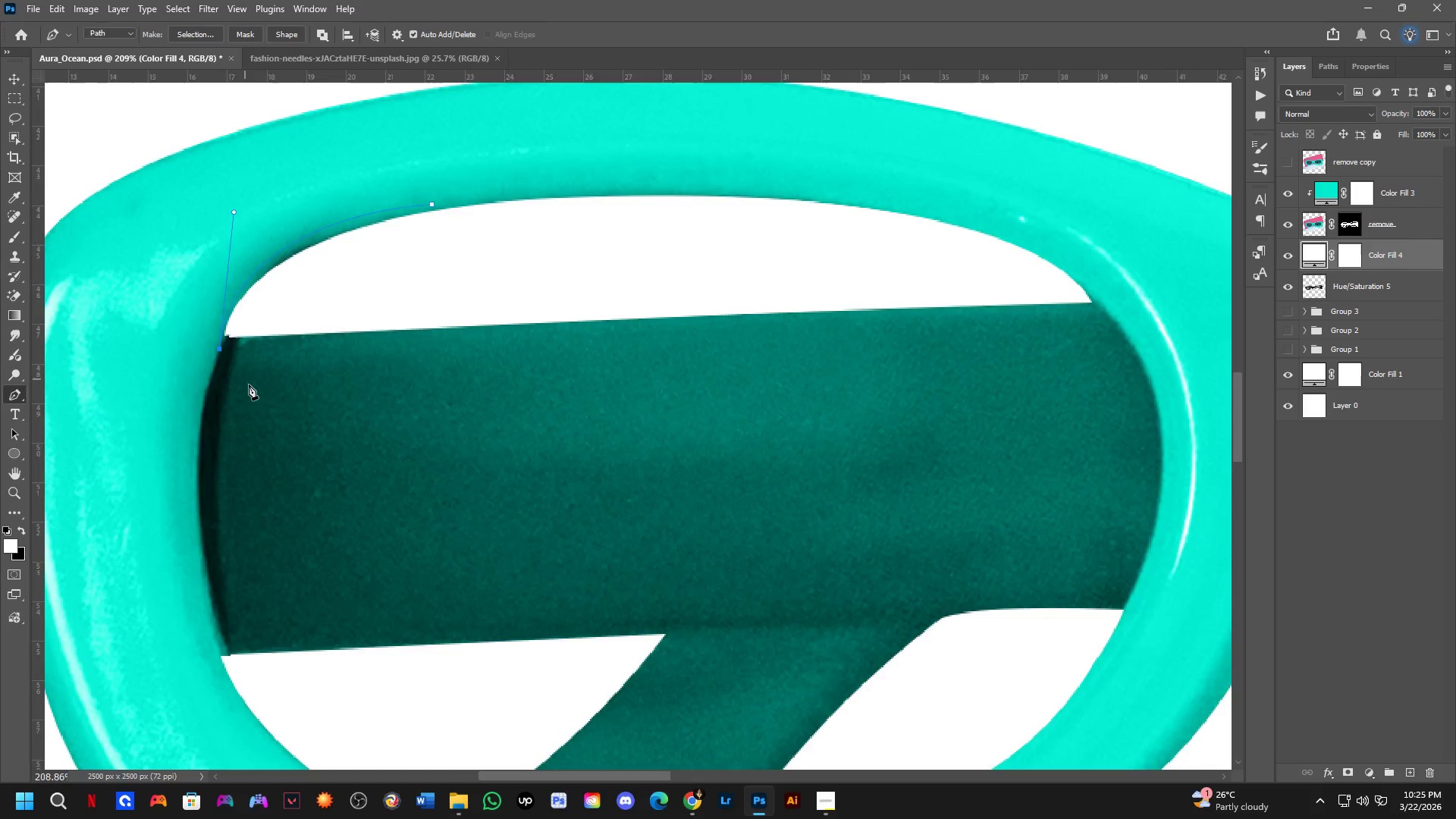 
scroll: coordinate [251, 388], scroll_direction: down, amount: 2.0
 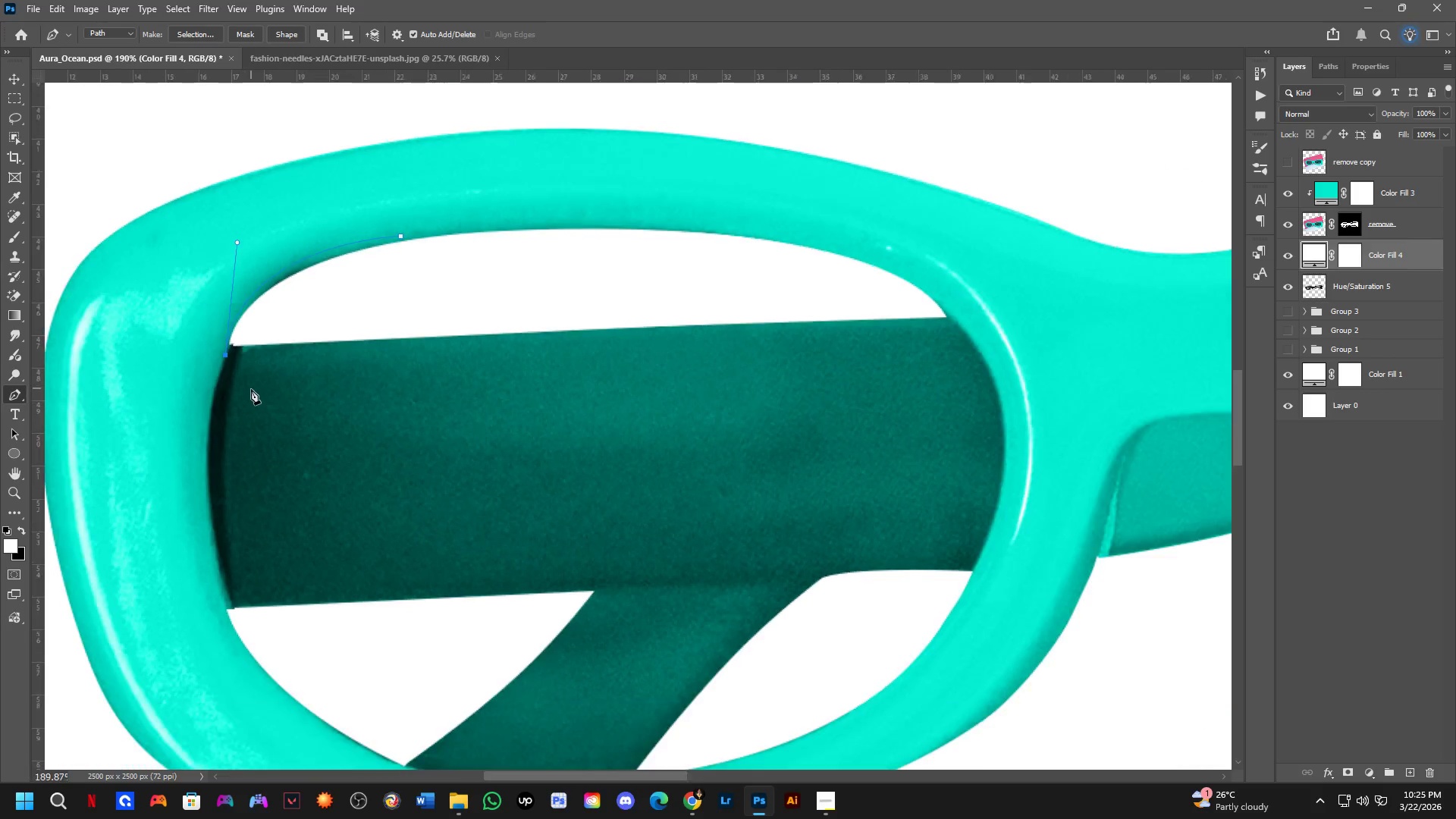 
hold_key(key=Space, duration=0.44)
 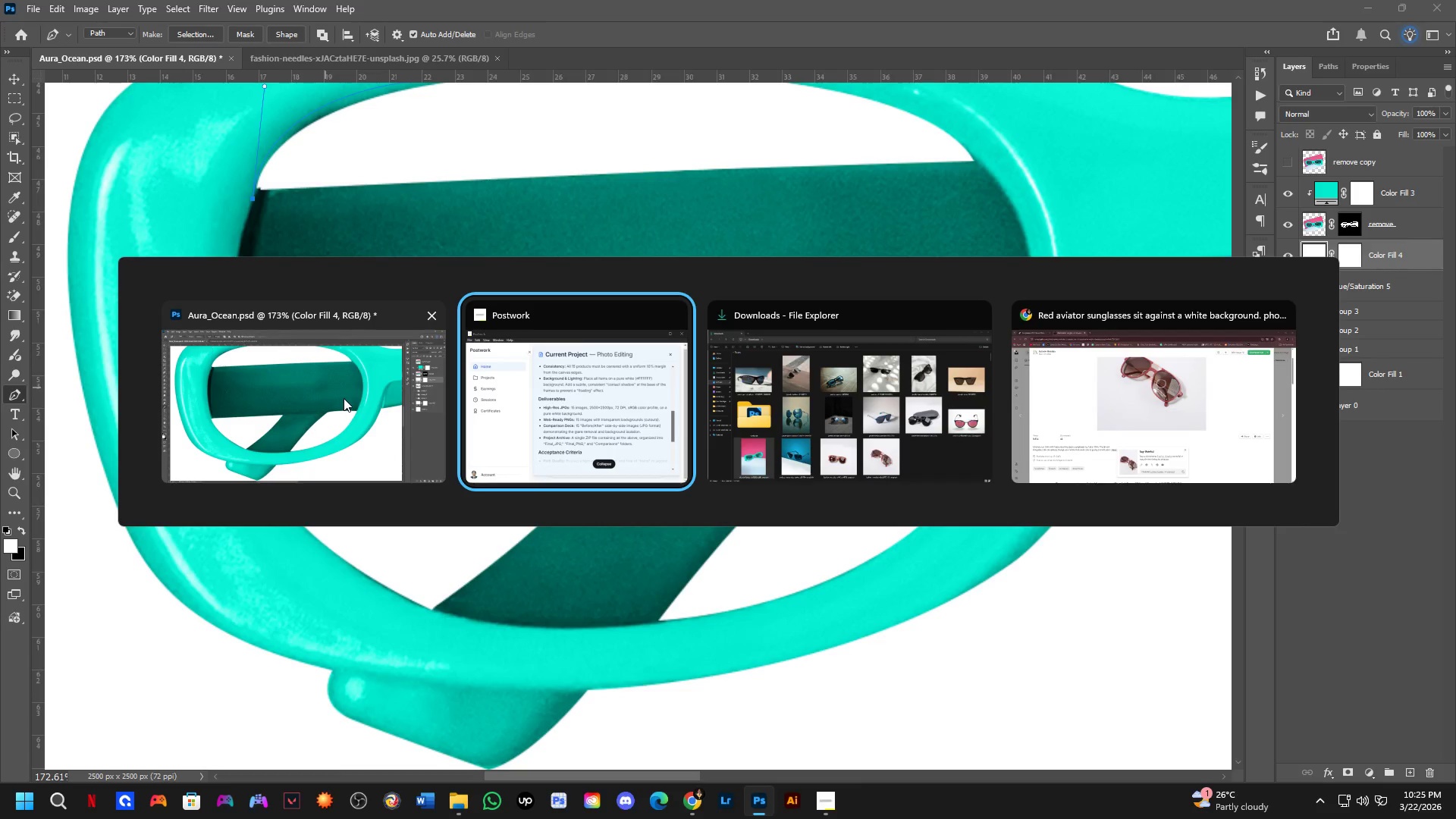 
left_click_drag(start_coordinate=[294, 497], to_coordinate=[322, 341])
 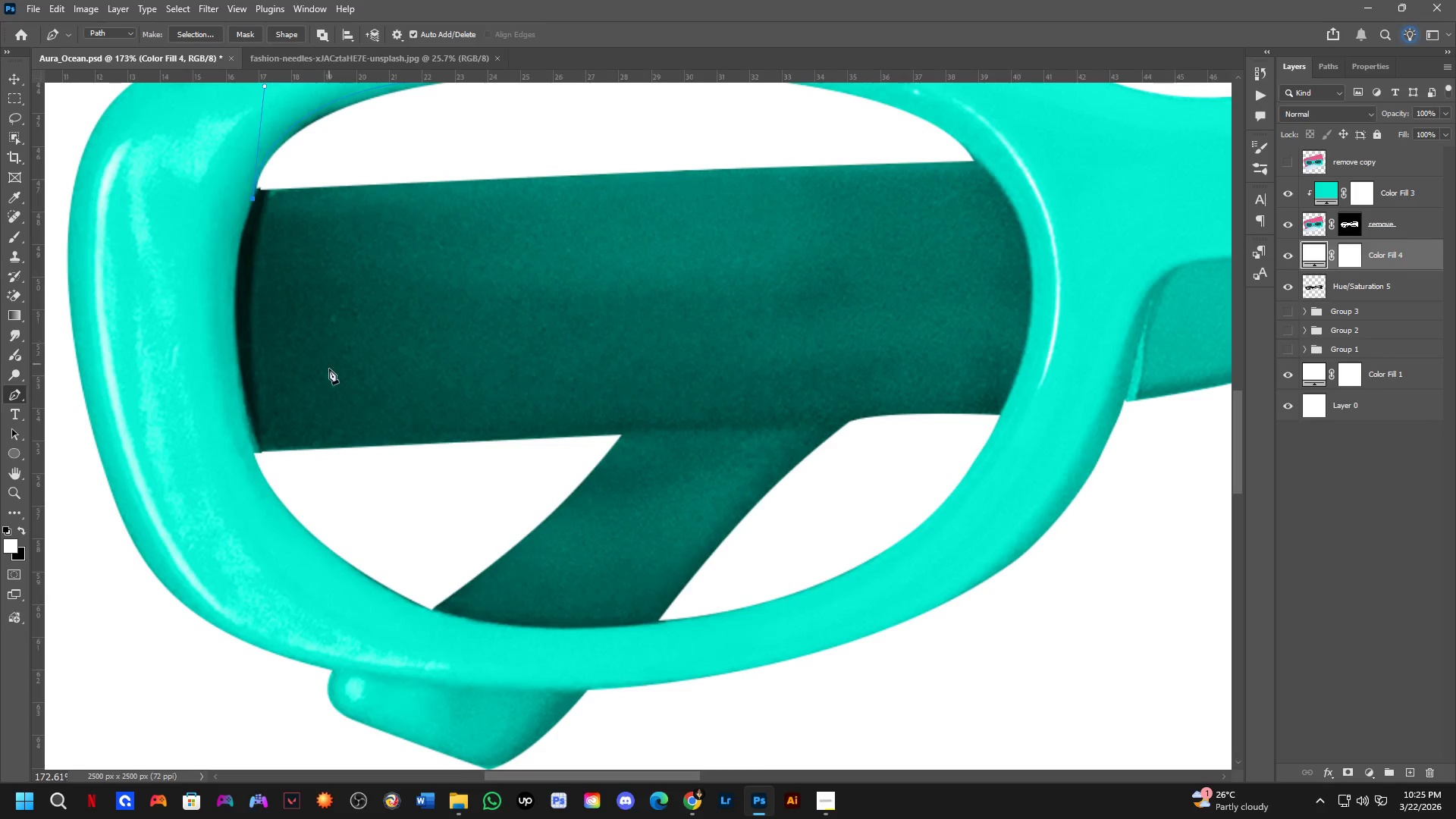 
key(Alt+Tab)